 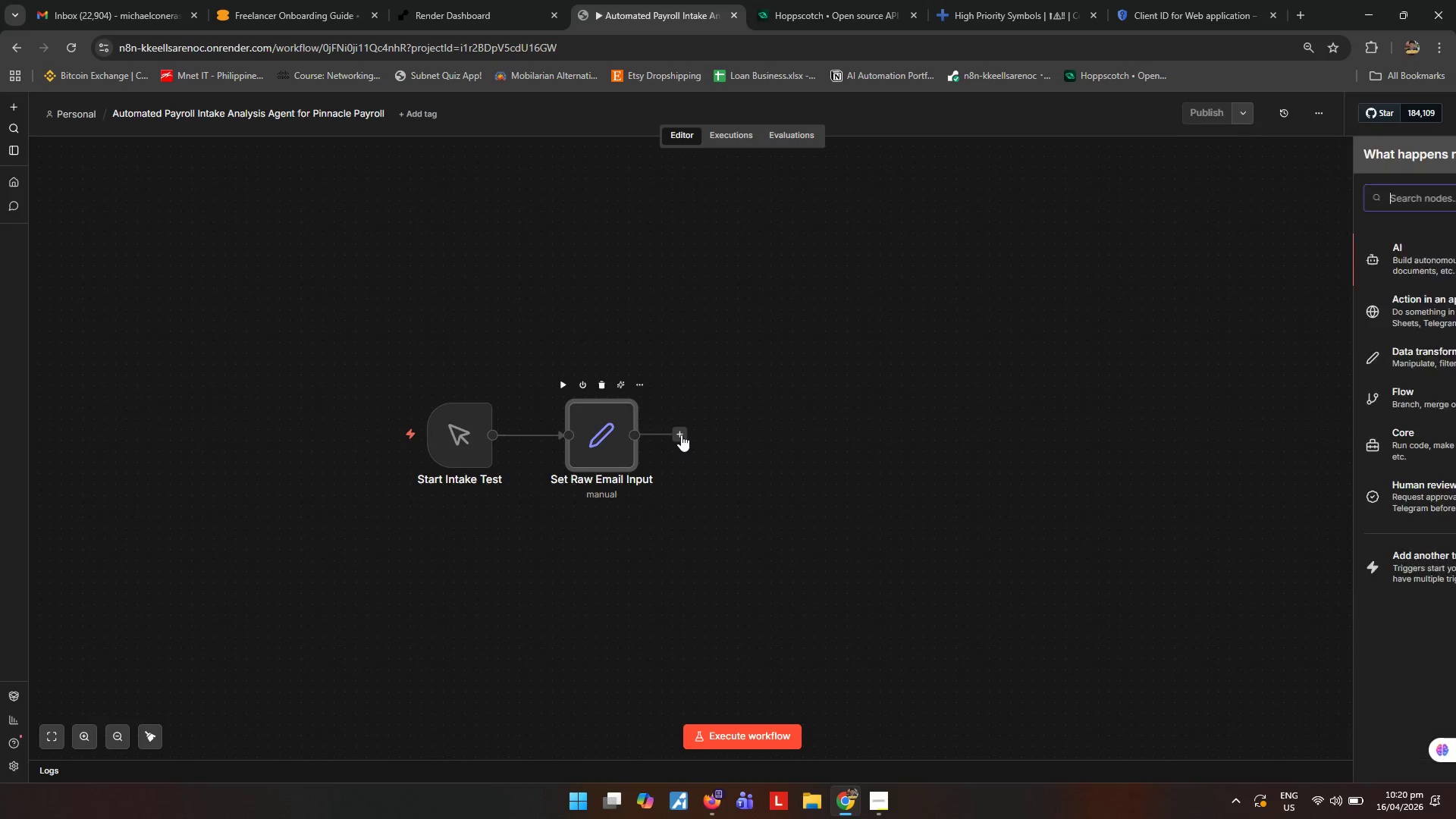 
hold_key(key=I, duration=14.89)
 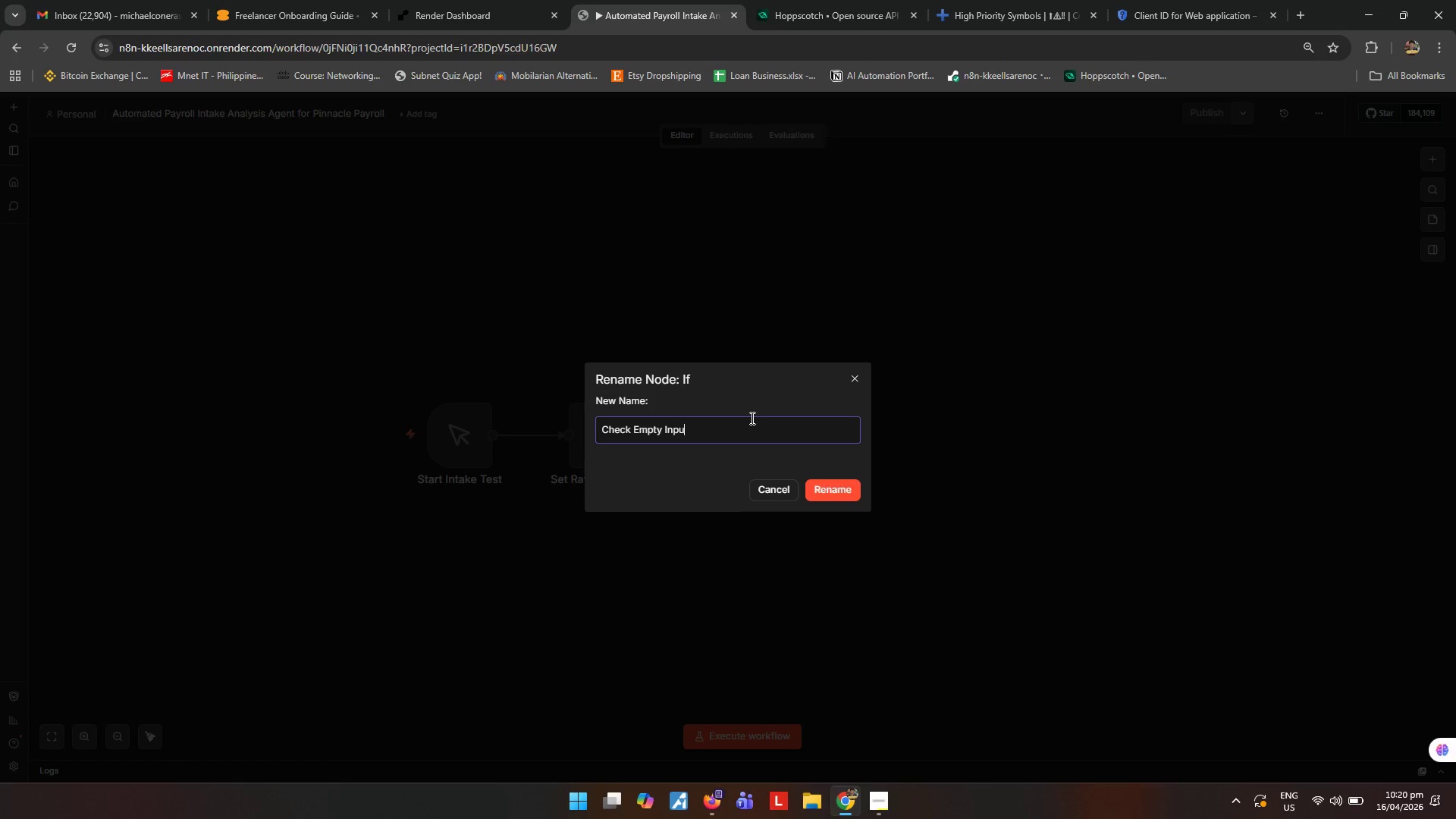 
key(F)
 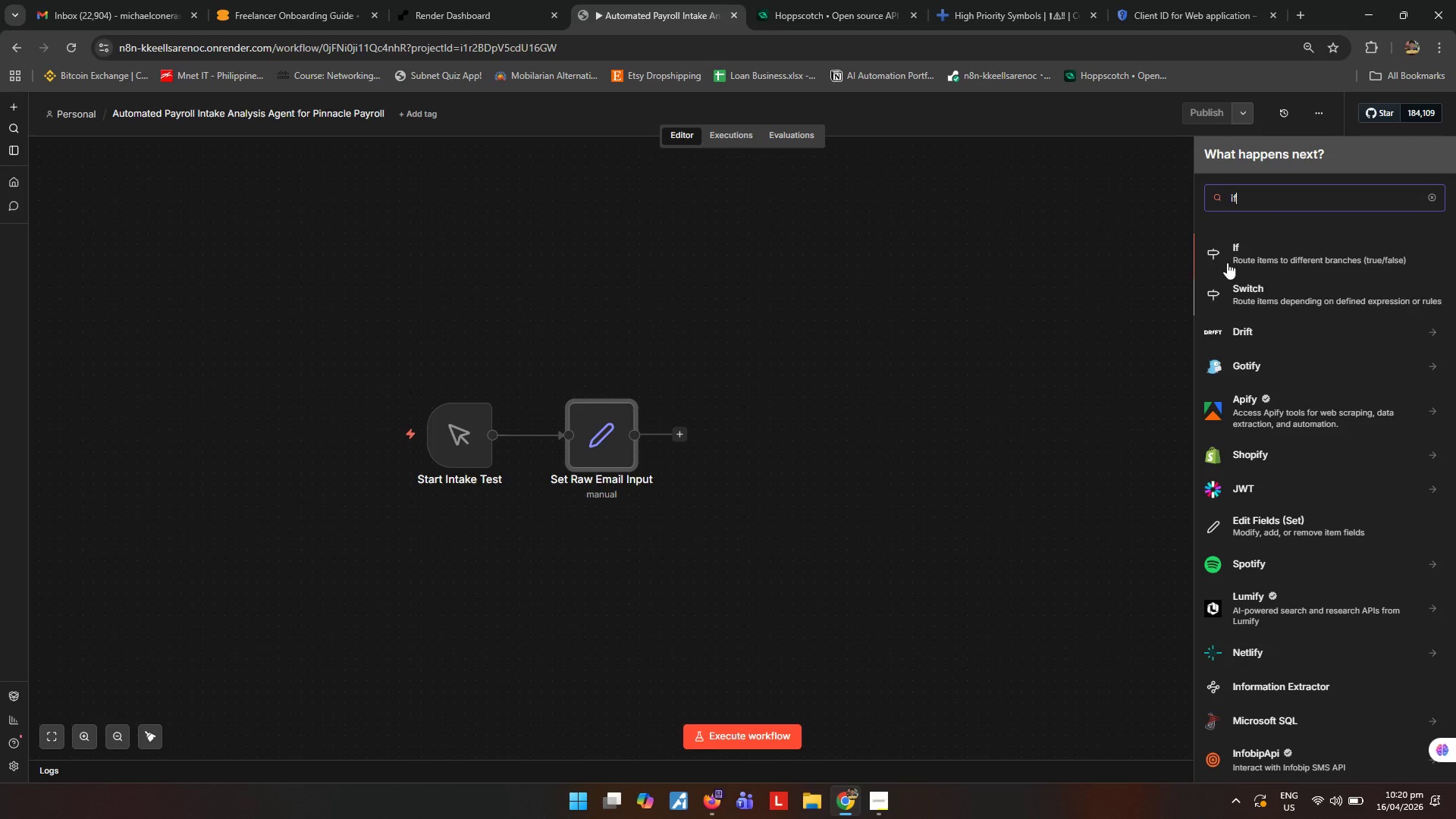 
left_click([1258, 262])
 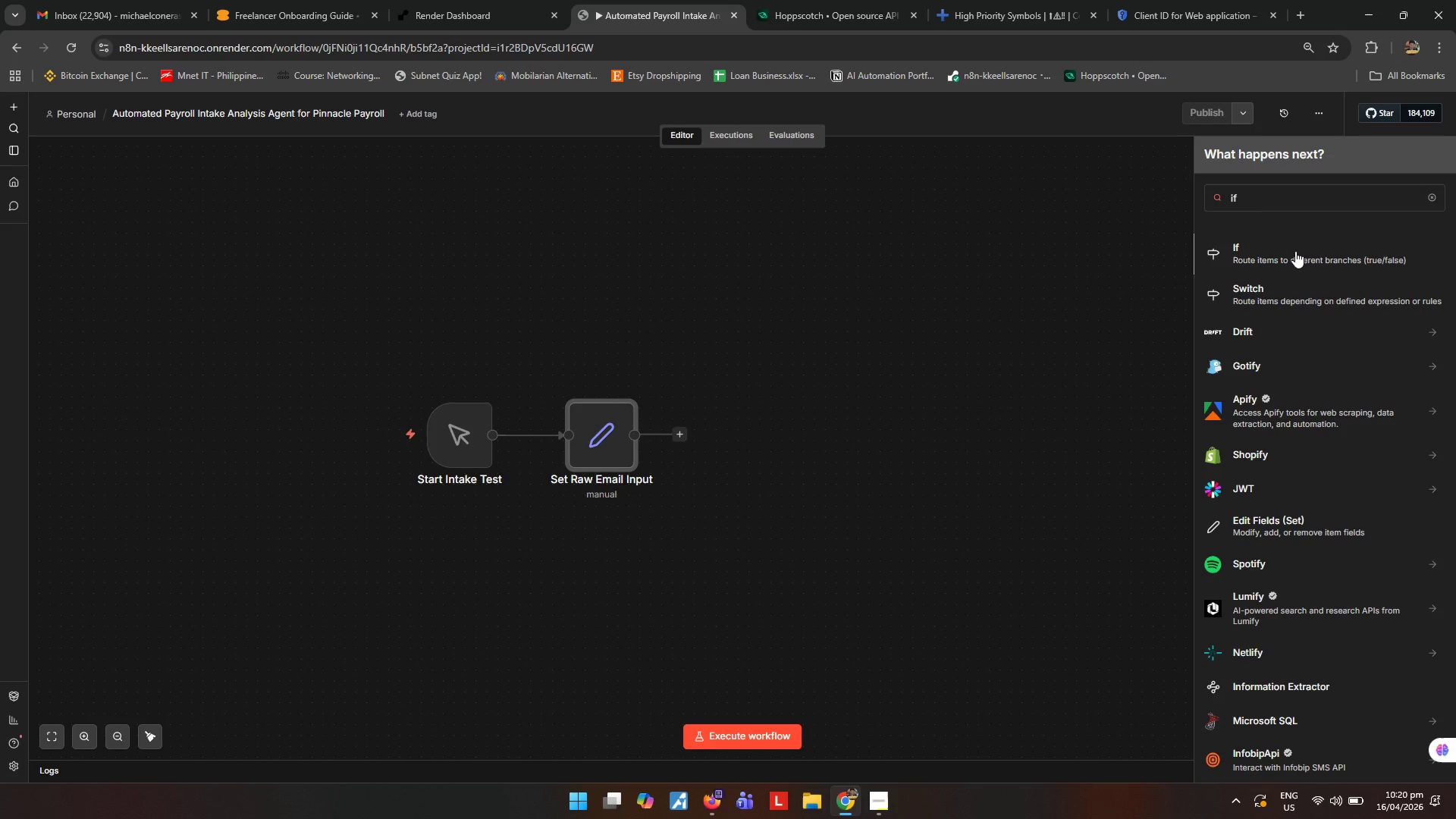 
left_click([1295, 251])
 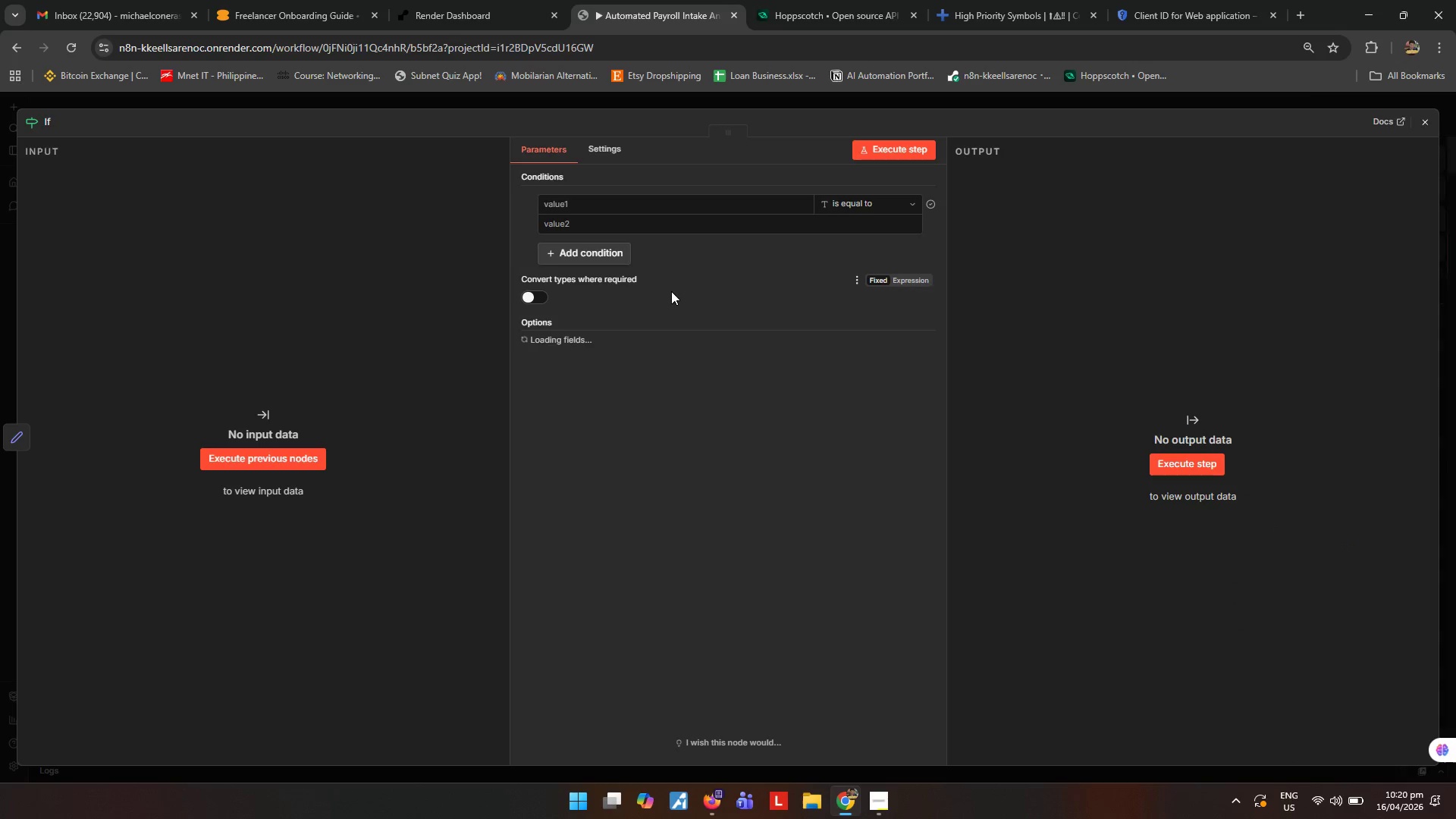 
key(Escape)
 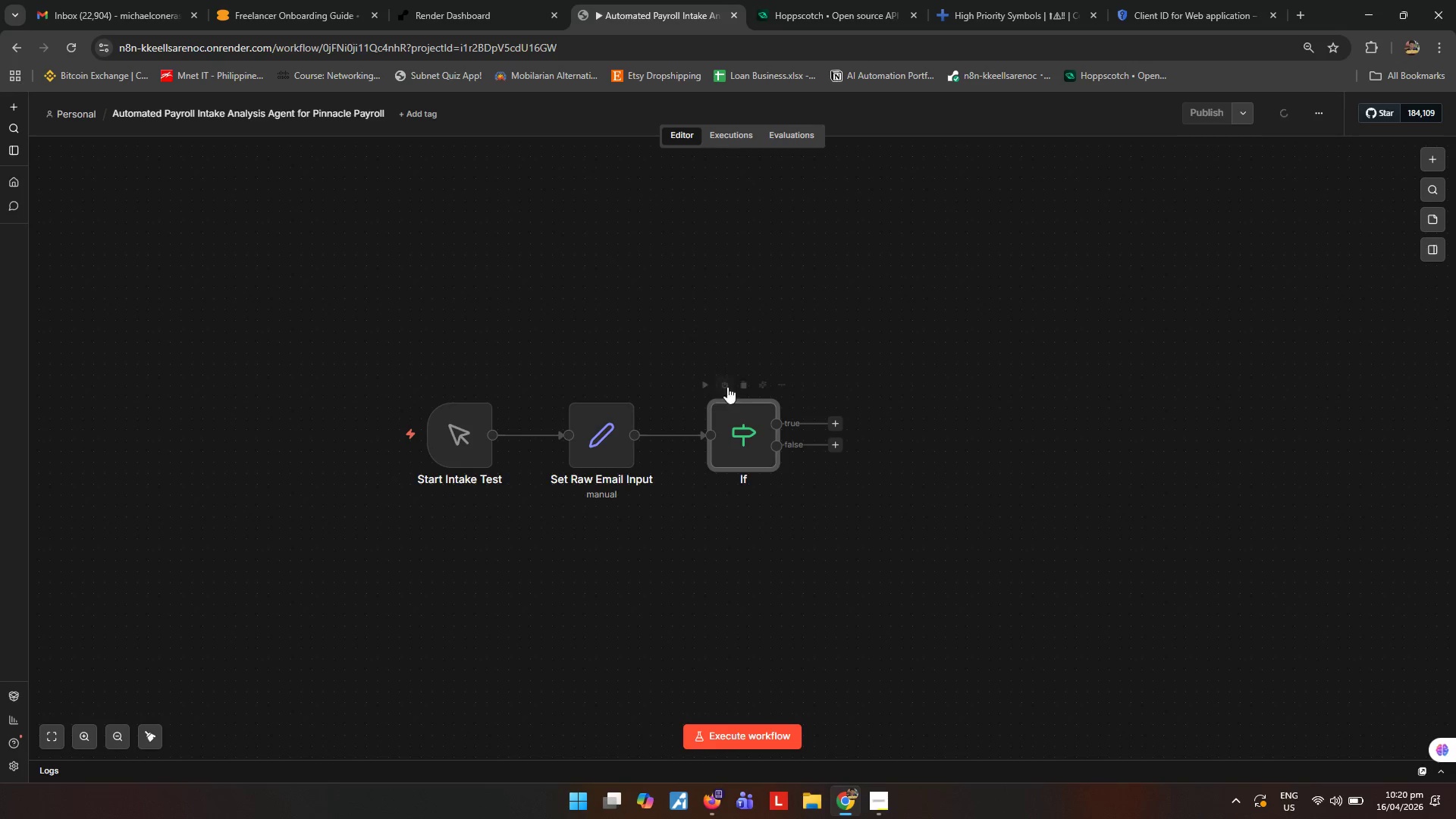 
left_click([751, 418])
 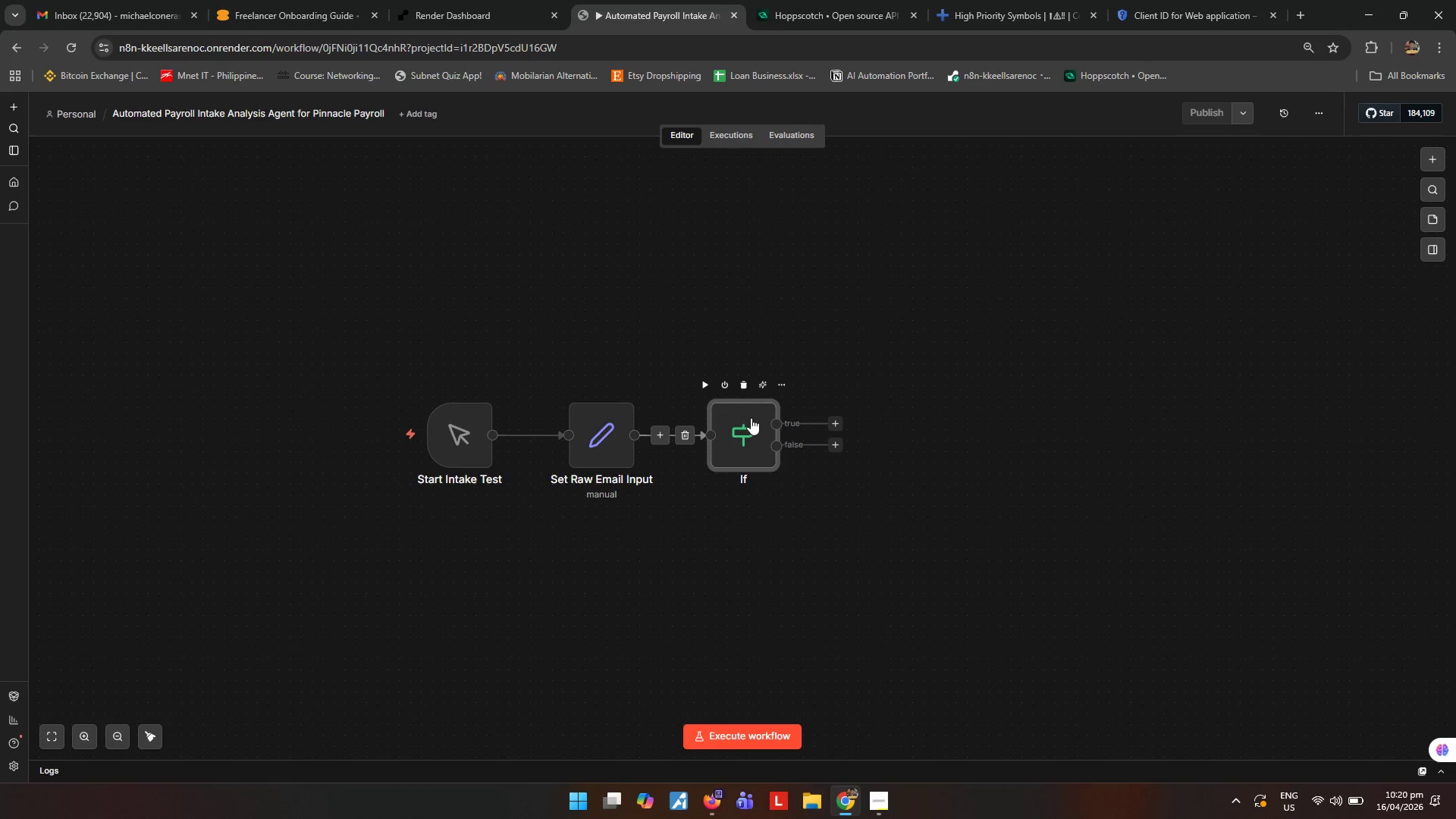 
type([F2]Check Empty nput)
 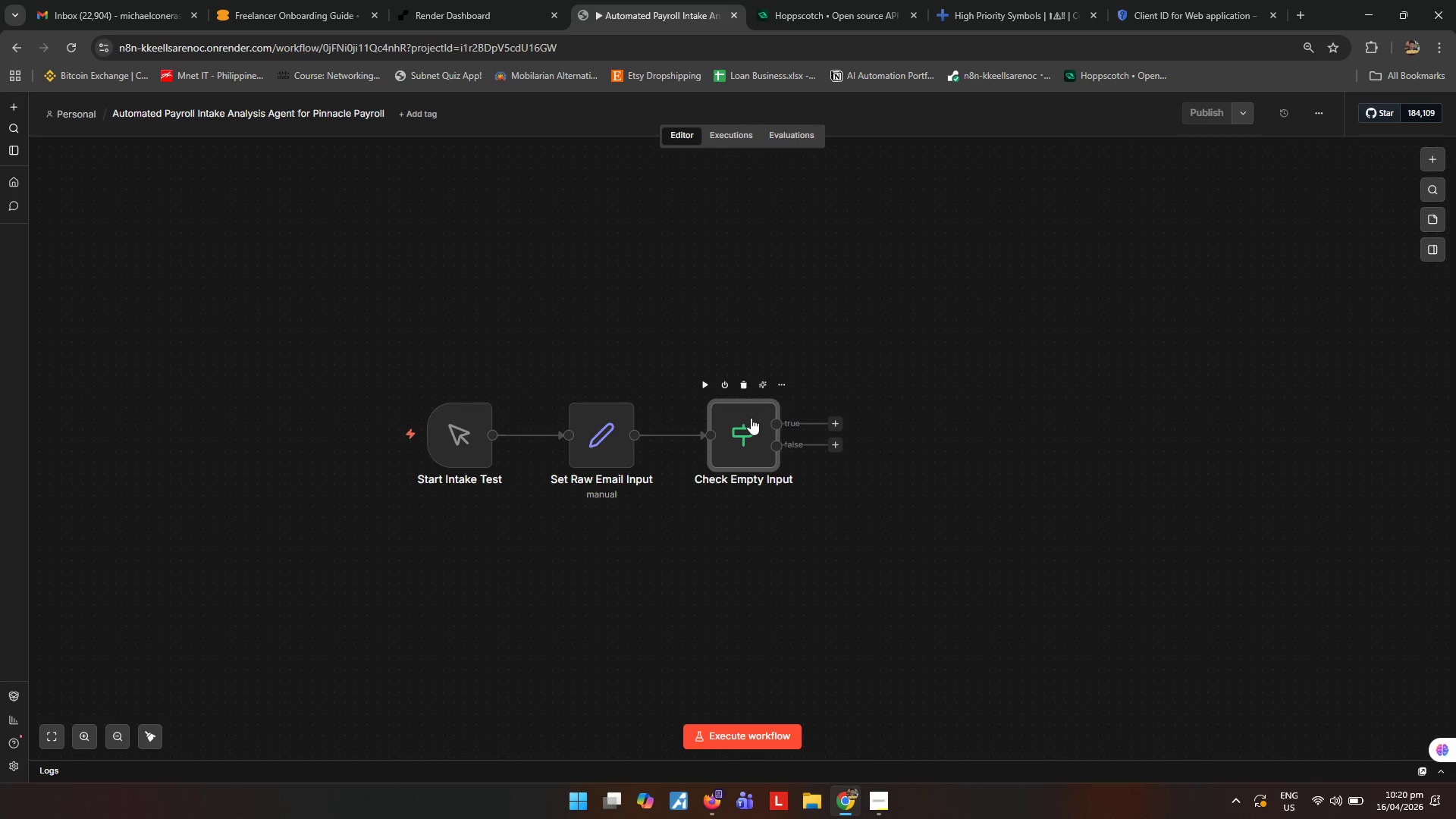 
 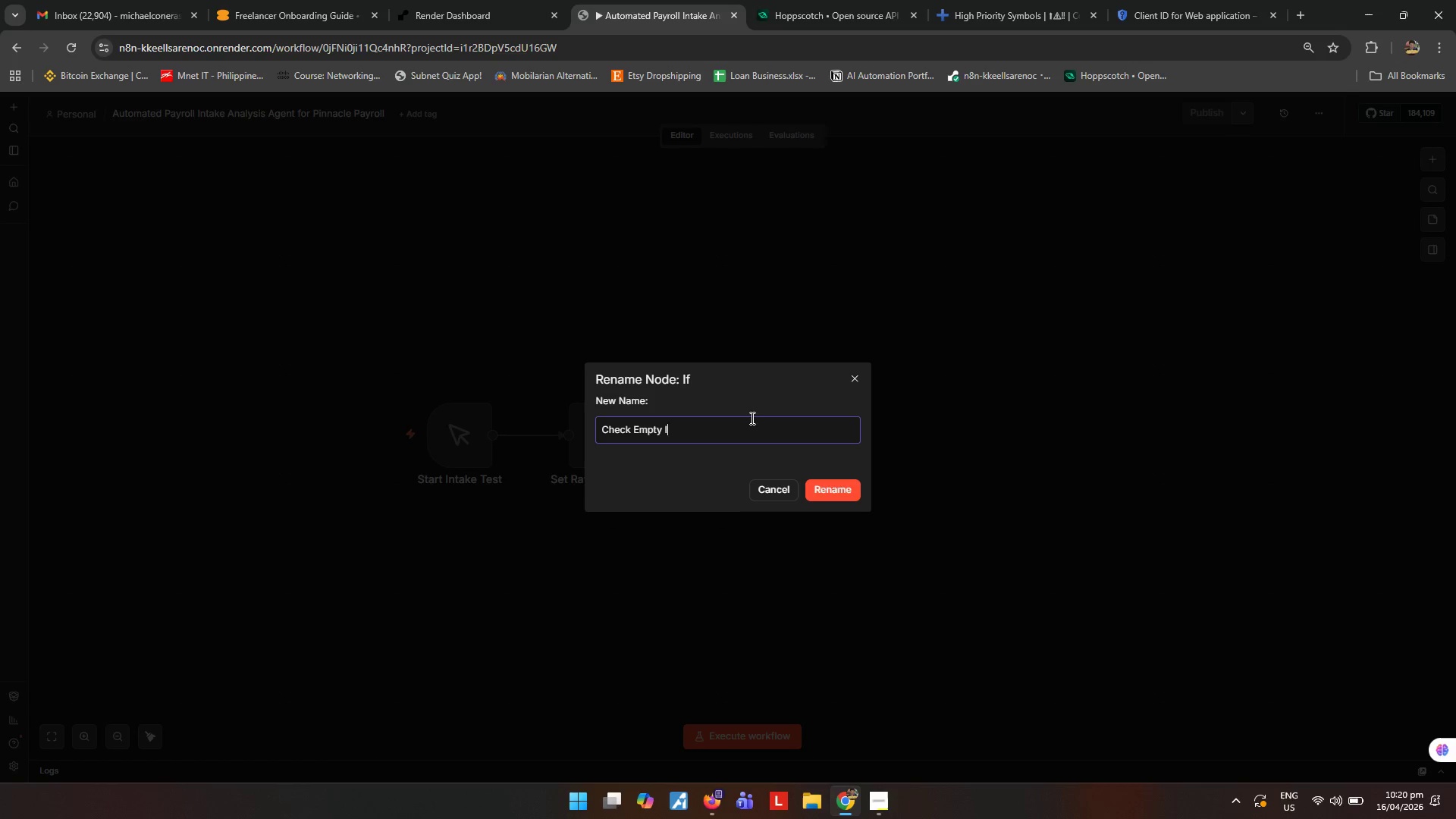 
key(Enter)
 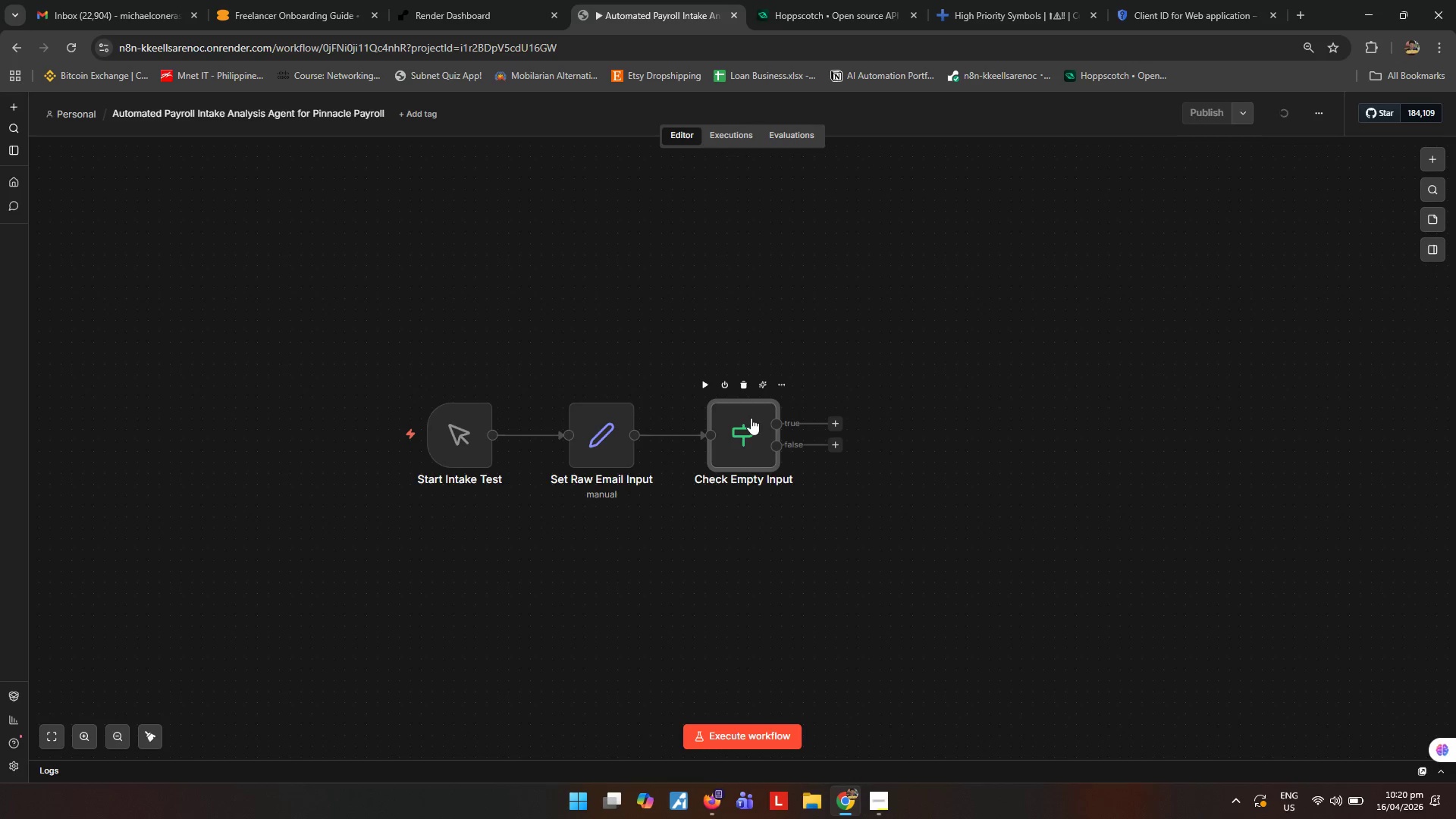 
double_click([751, 418])
 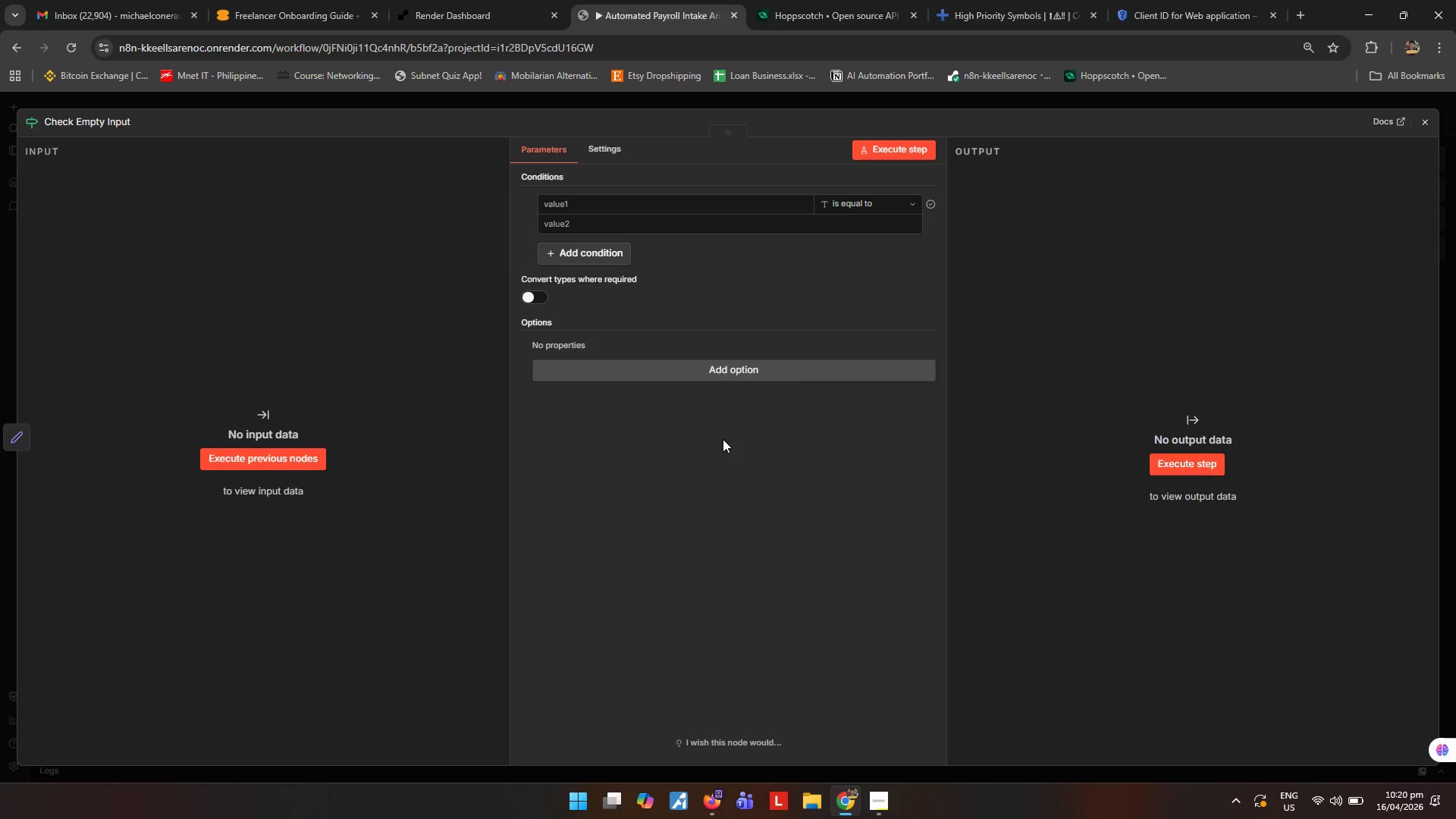 
left_click([1426, 119])
 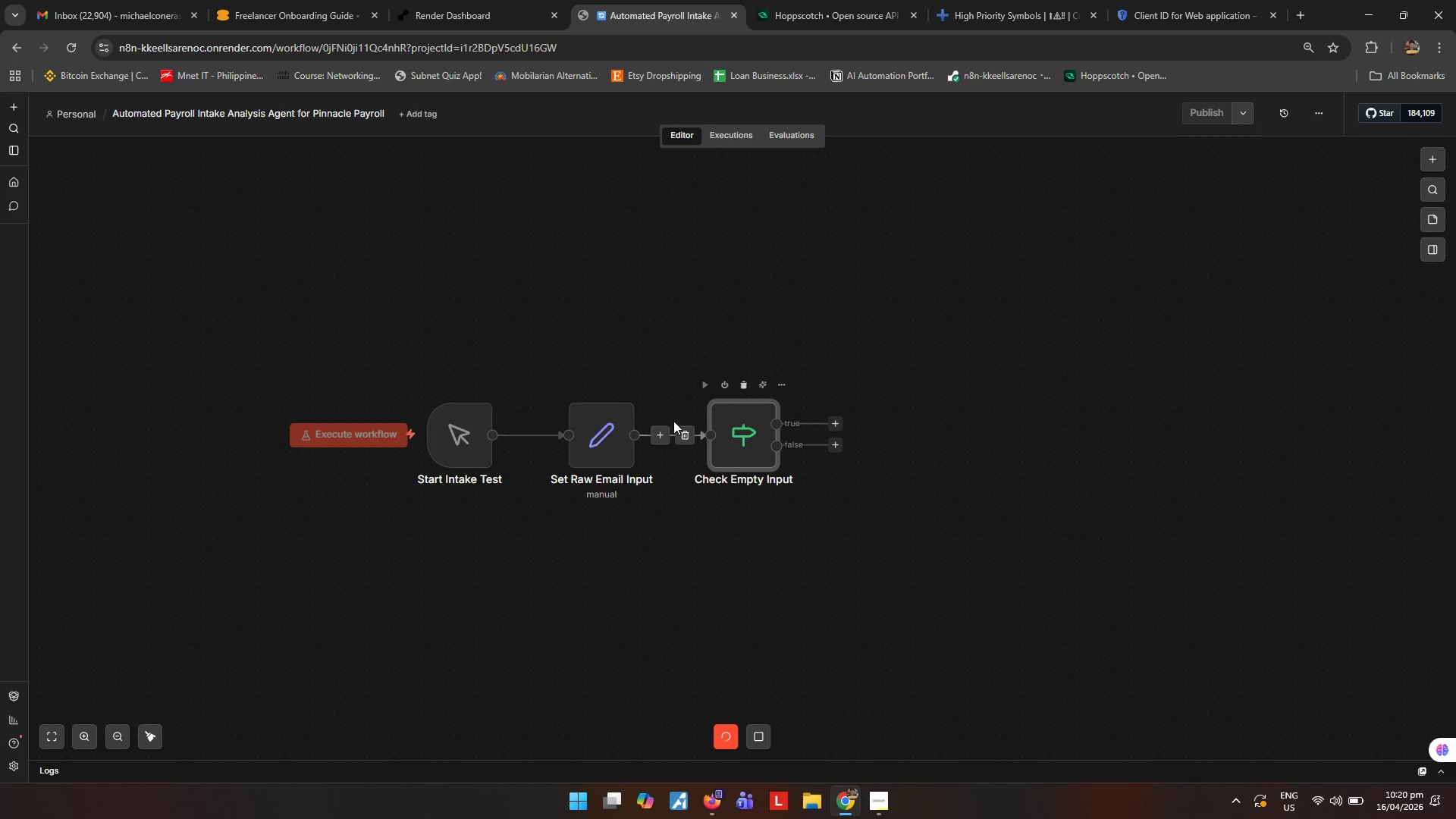 
left_click([439, 548])
 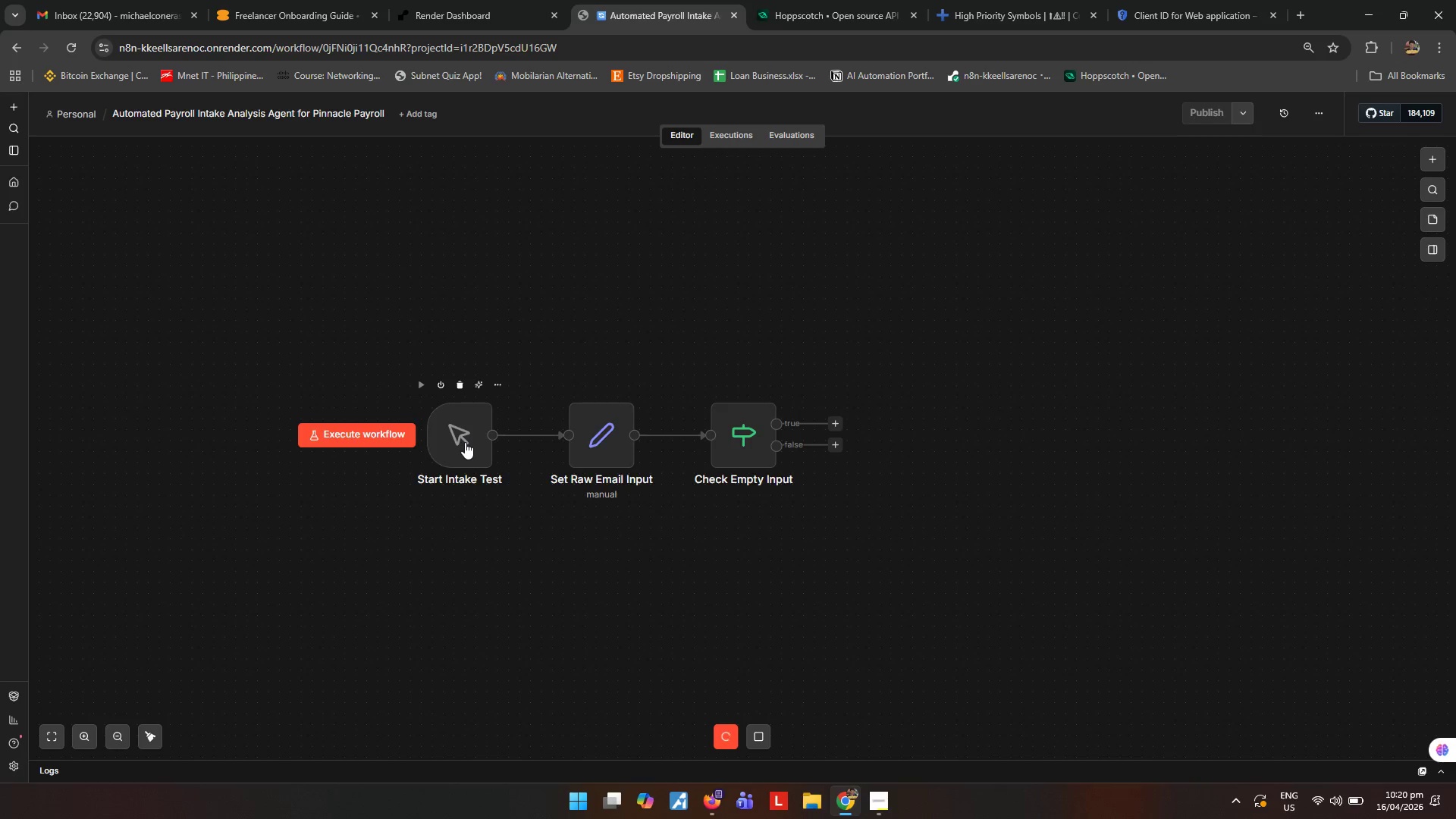 
left_click([465, 442])
 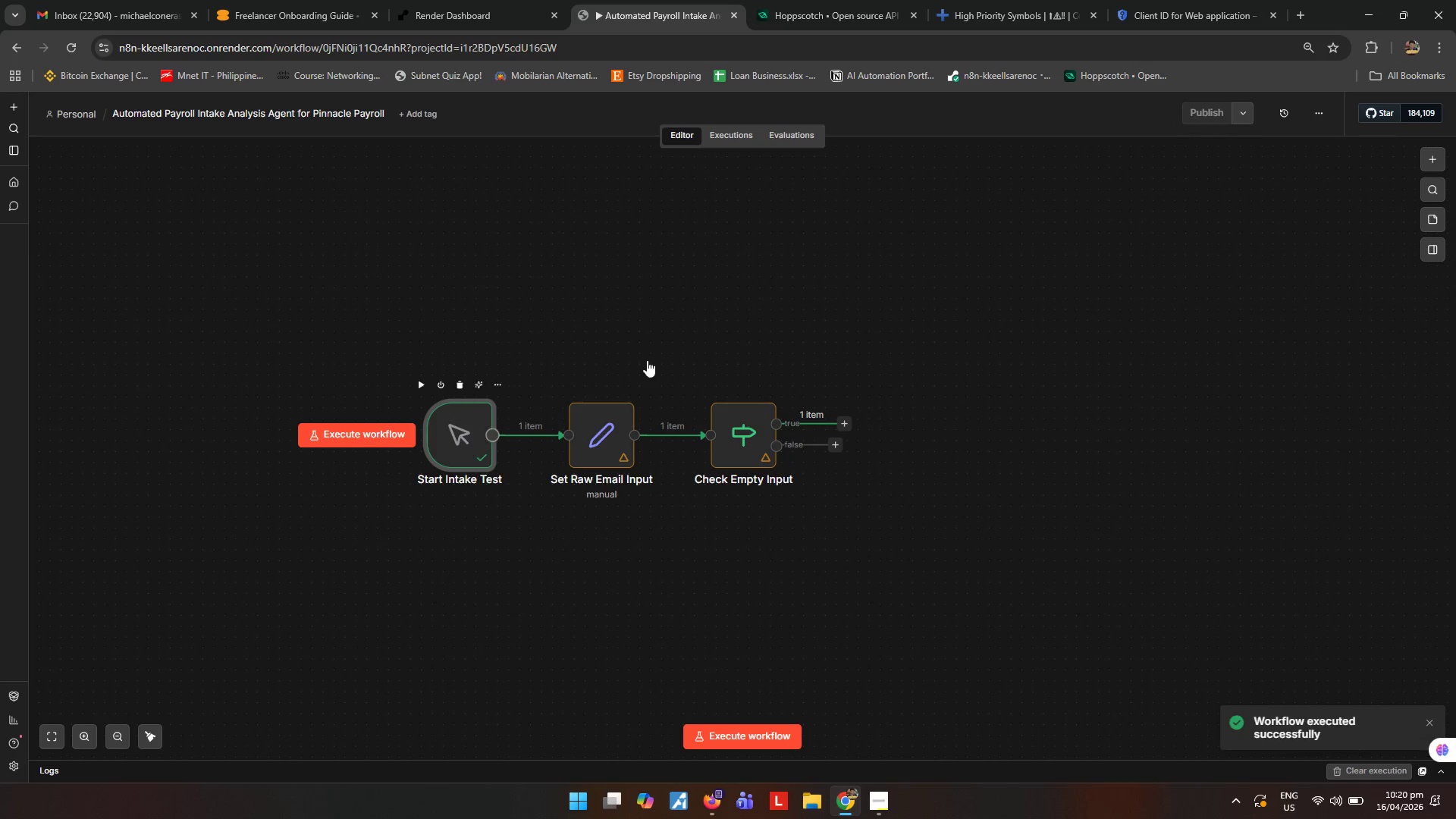 
left_click([891, 284])
 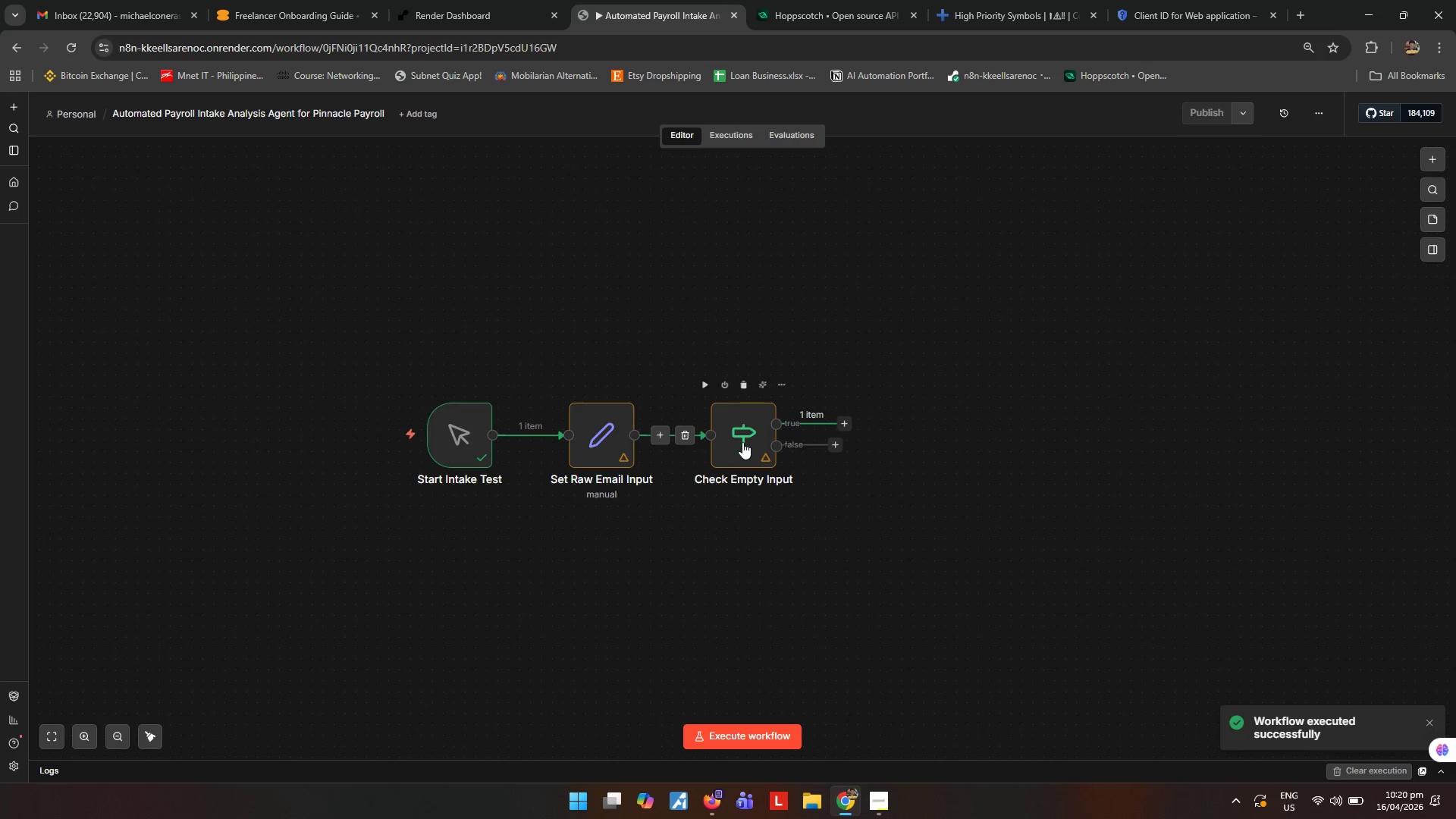 
double_click([742, 442])
 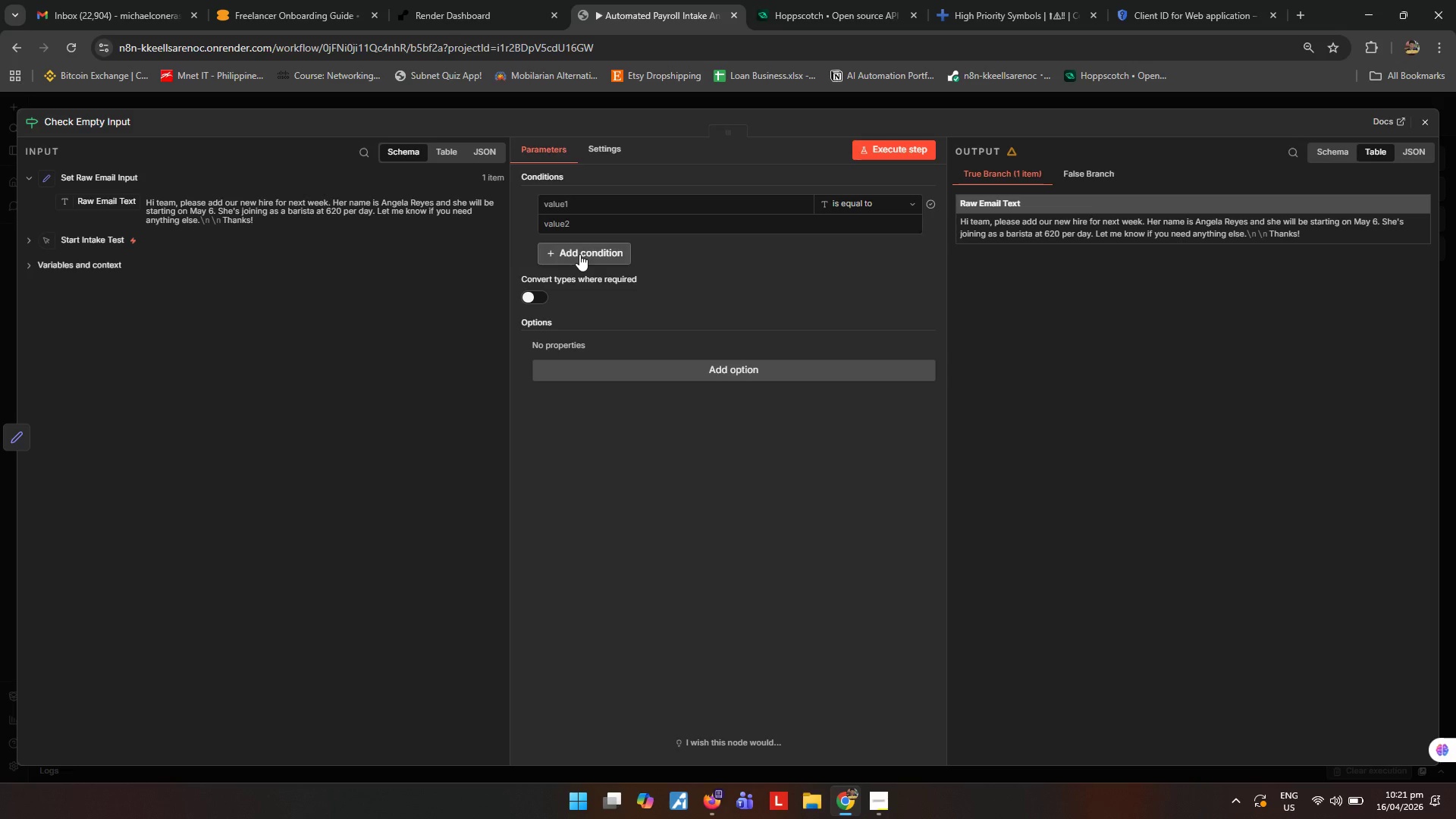 
wait(7.3)
 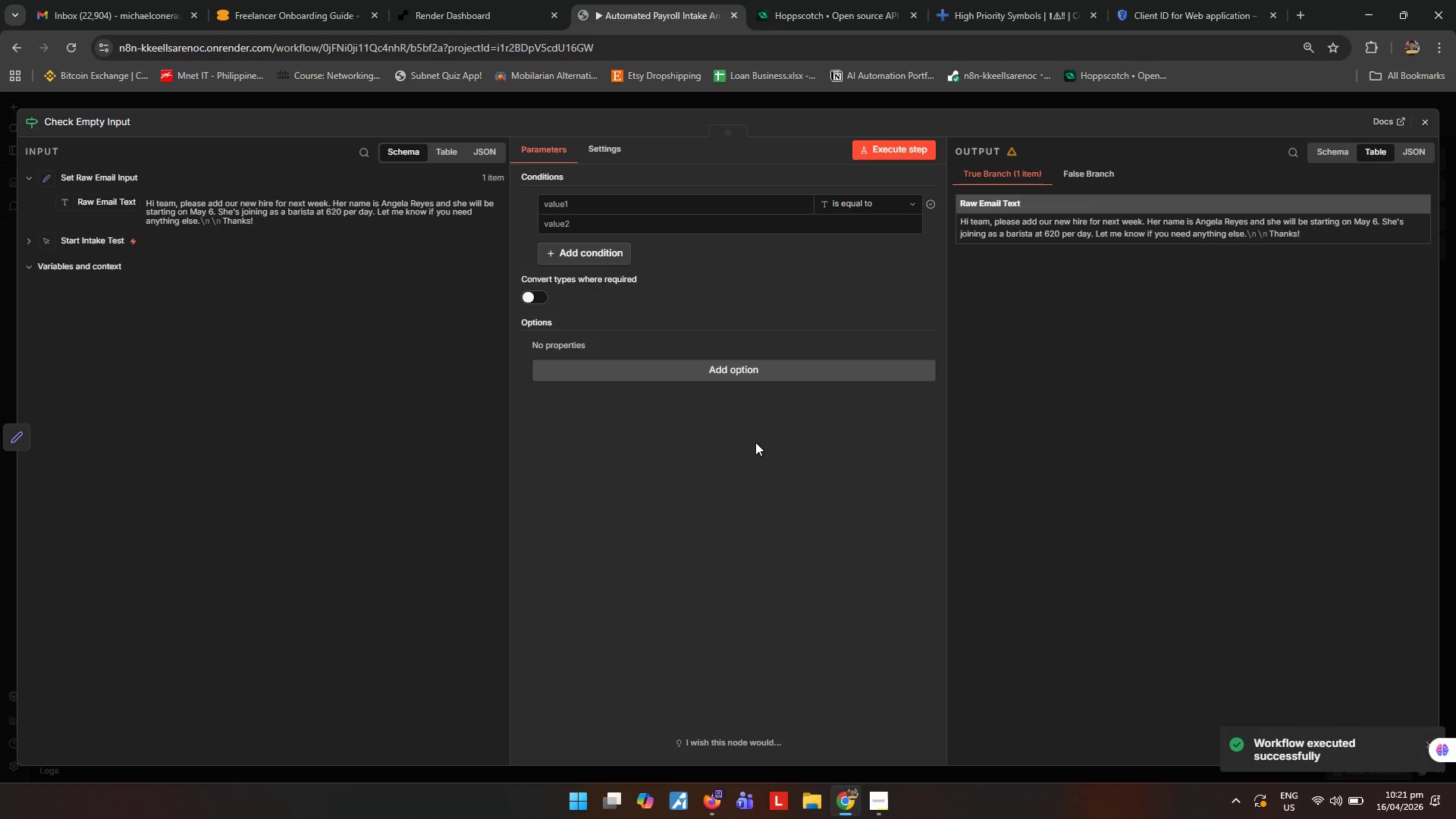 
left_click_drag(start_coordinate=[88, 206], to_coordinate=[650, 202])
 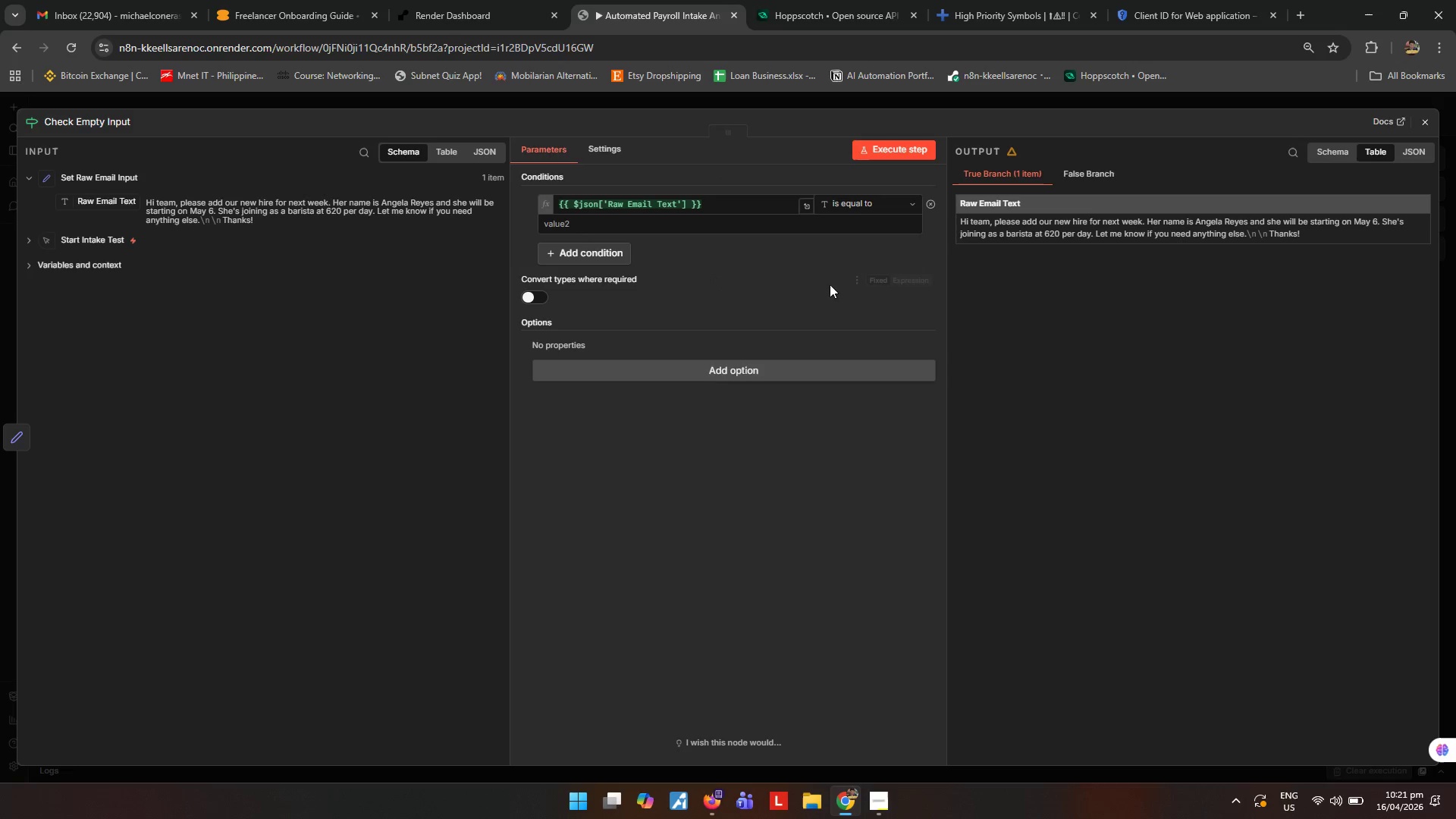 
left_click([904, 200])
 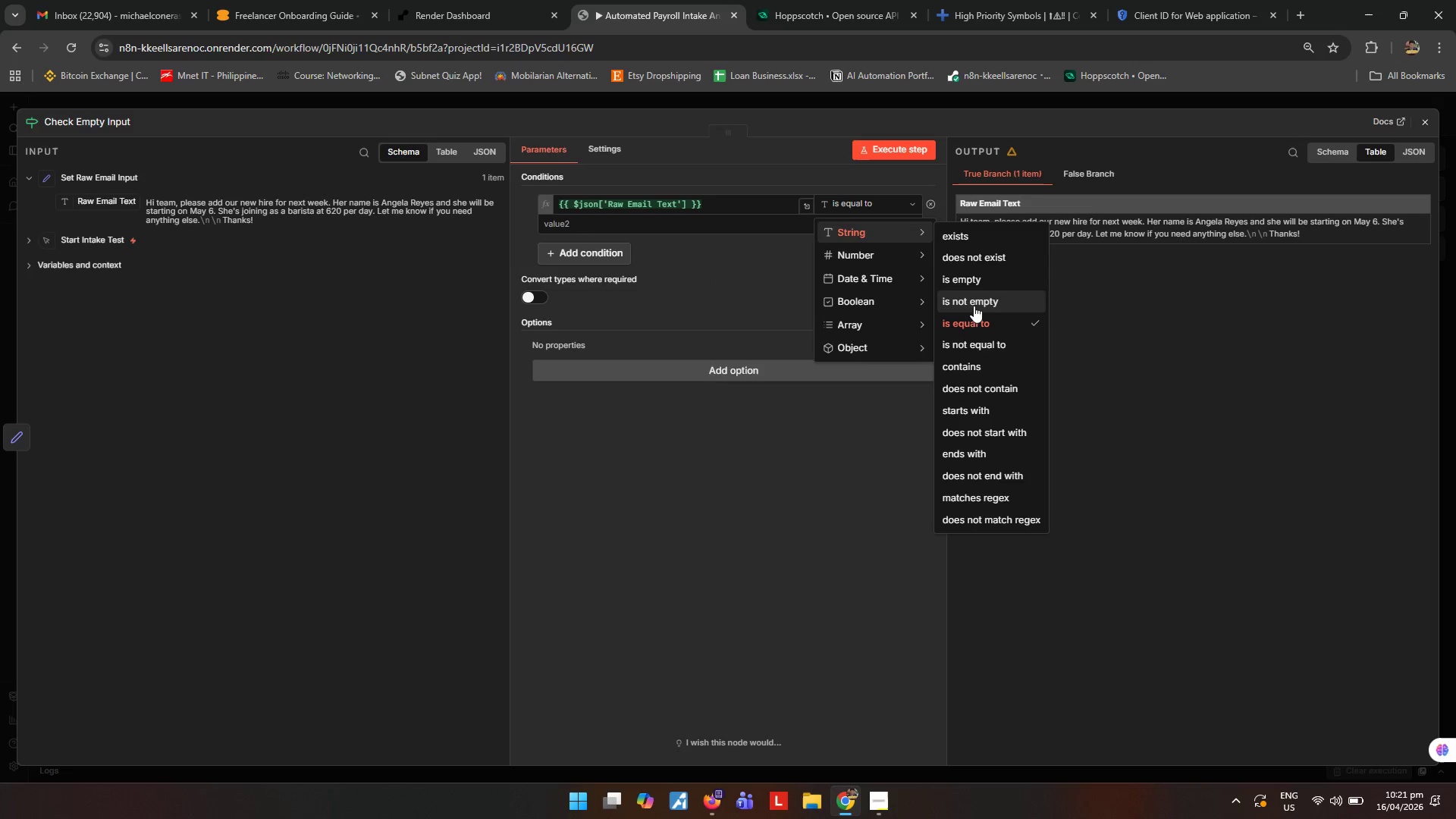 
left_click([991, 284])
 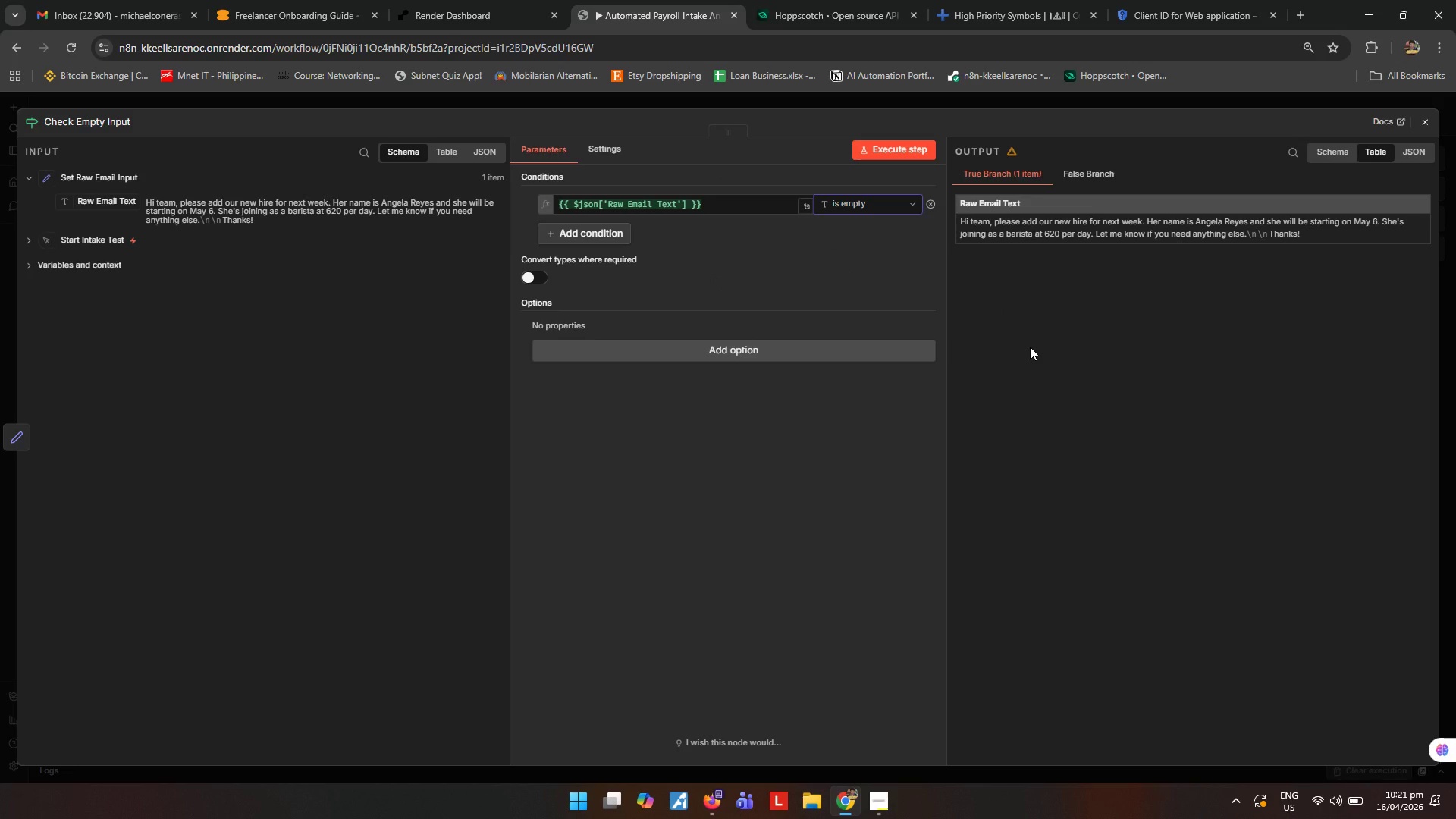 
wait(6.88)
 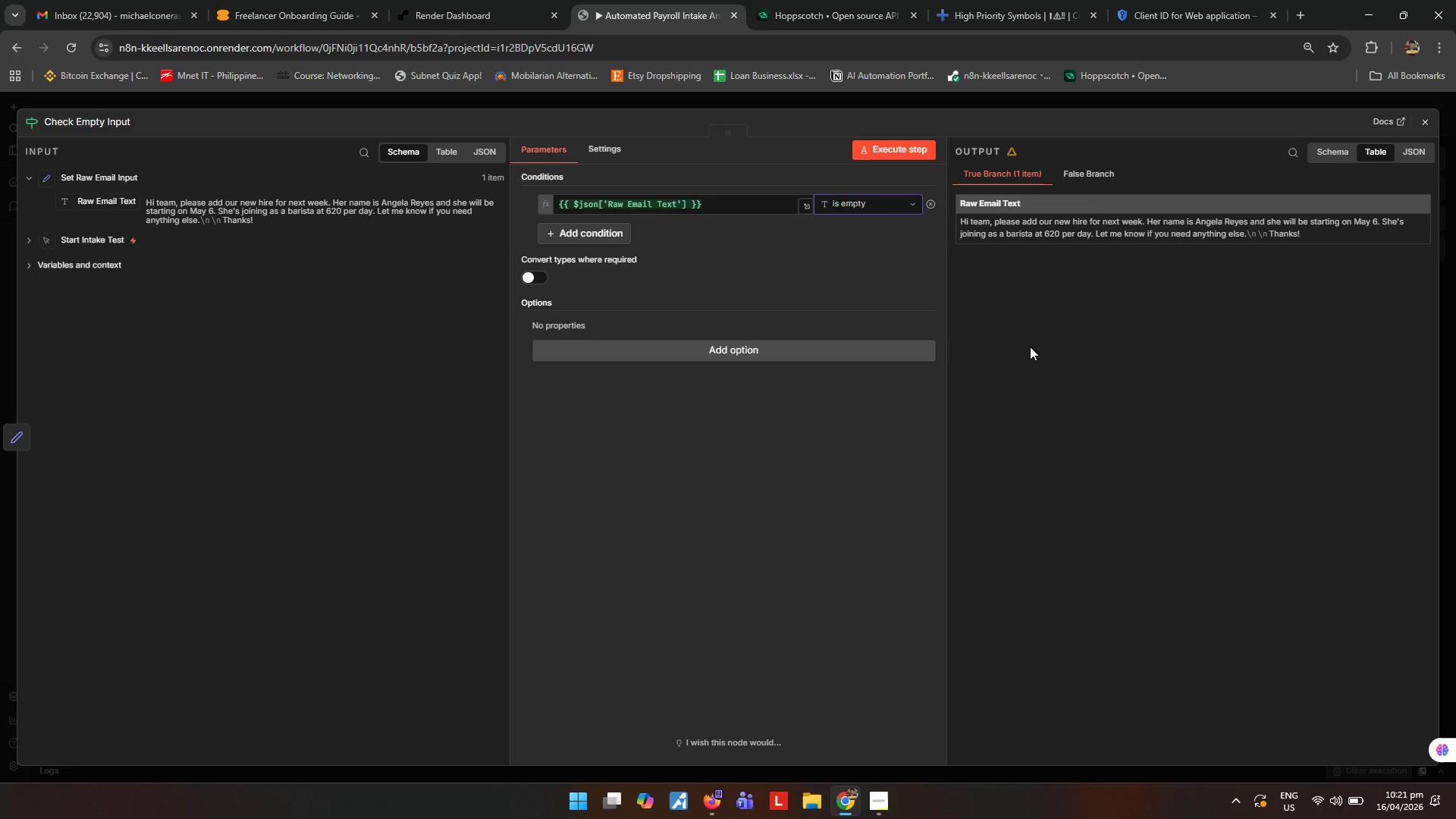 
left_click([1012, 366])
 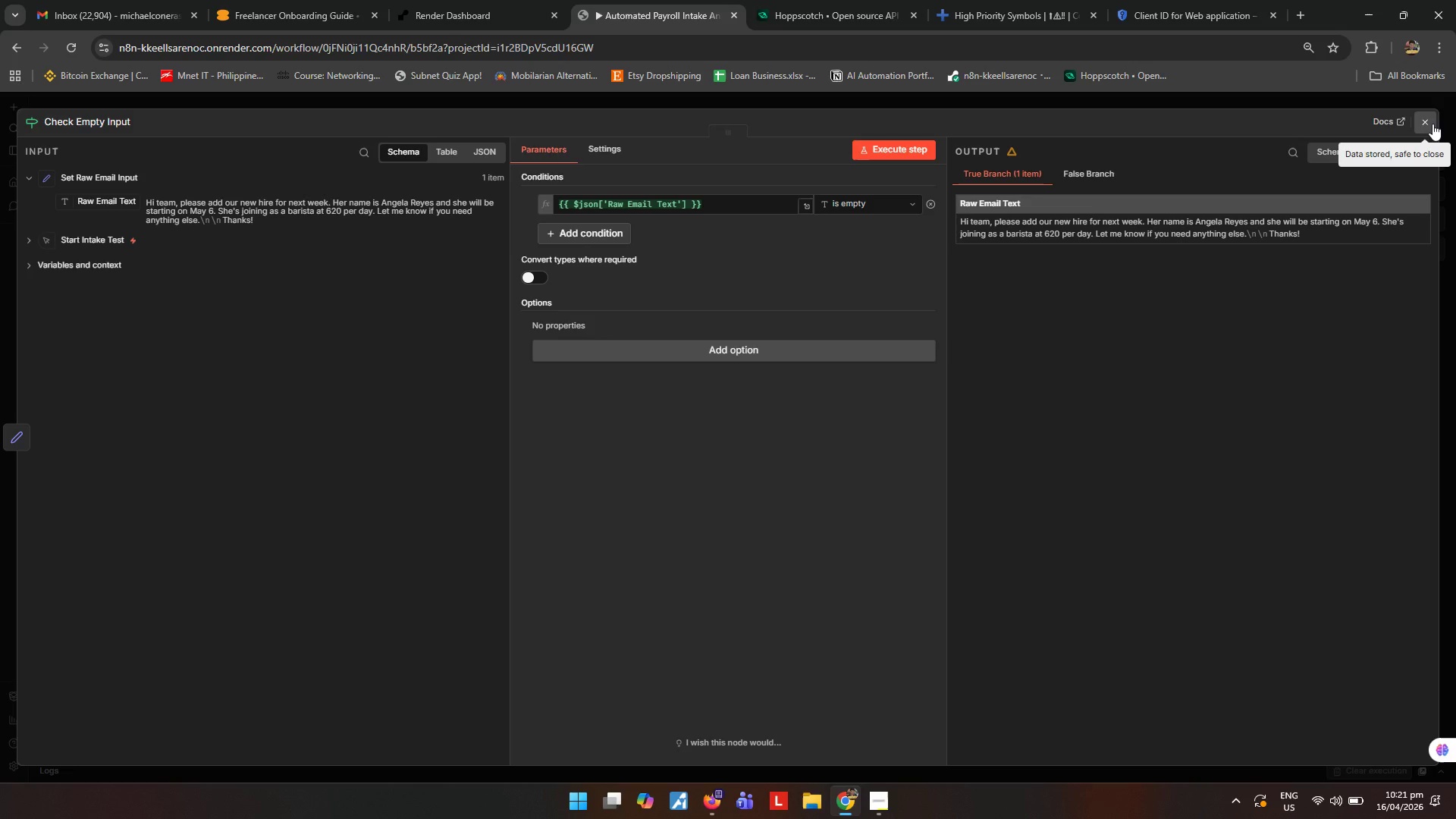 
wait(14.59)
 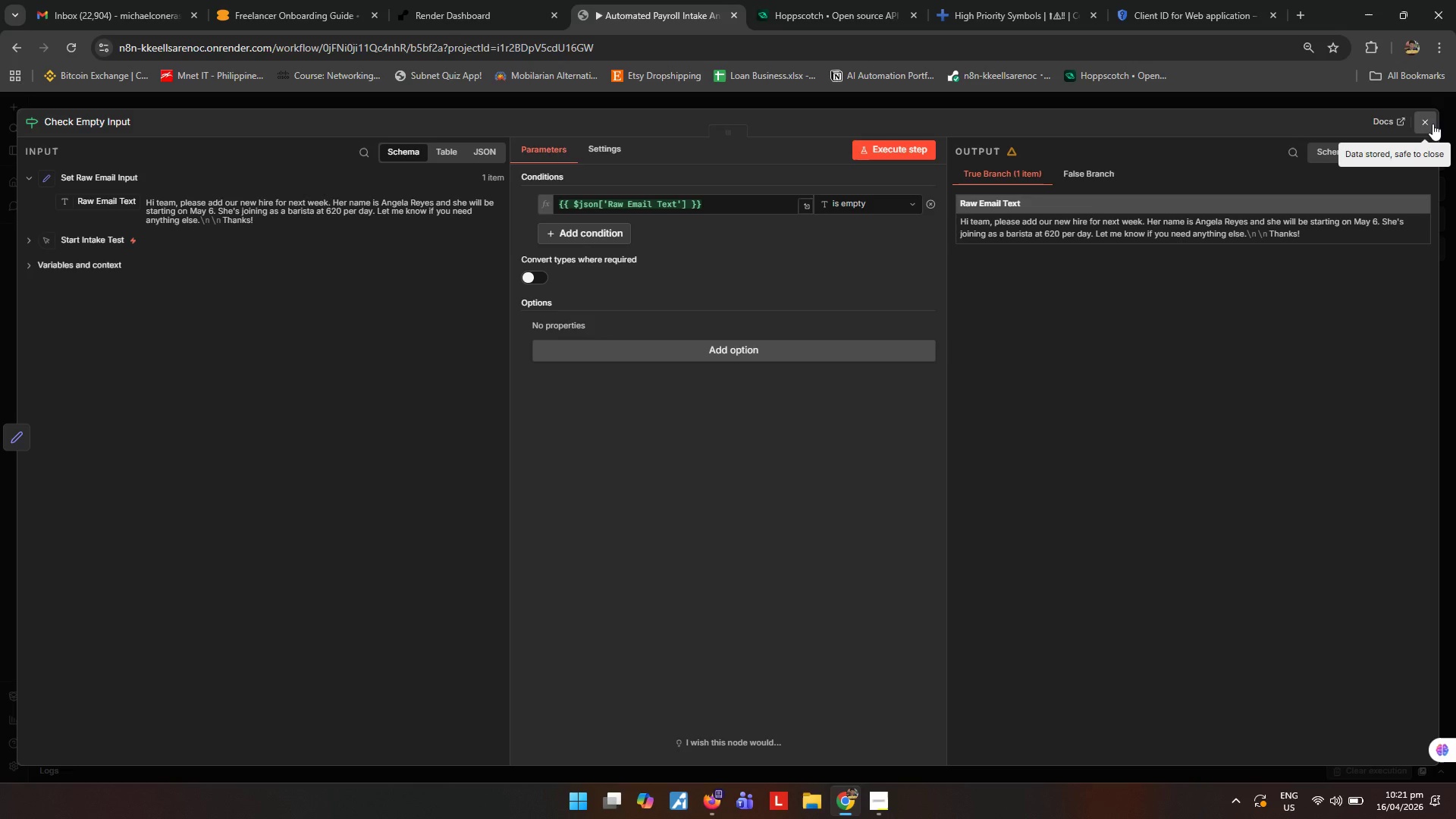 
left_click([1425, 124])
 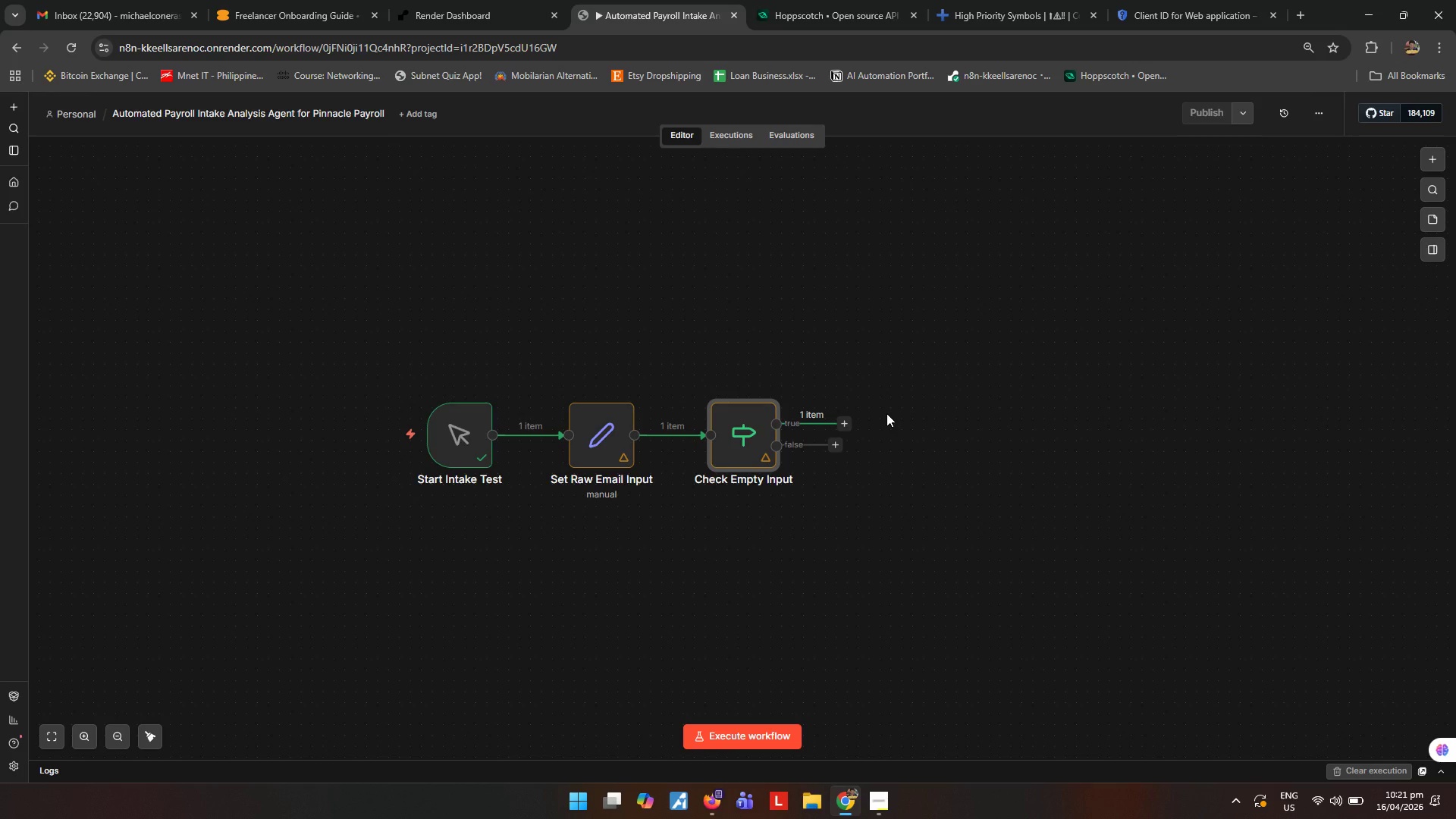 
wait(6.05)
 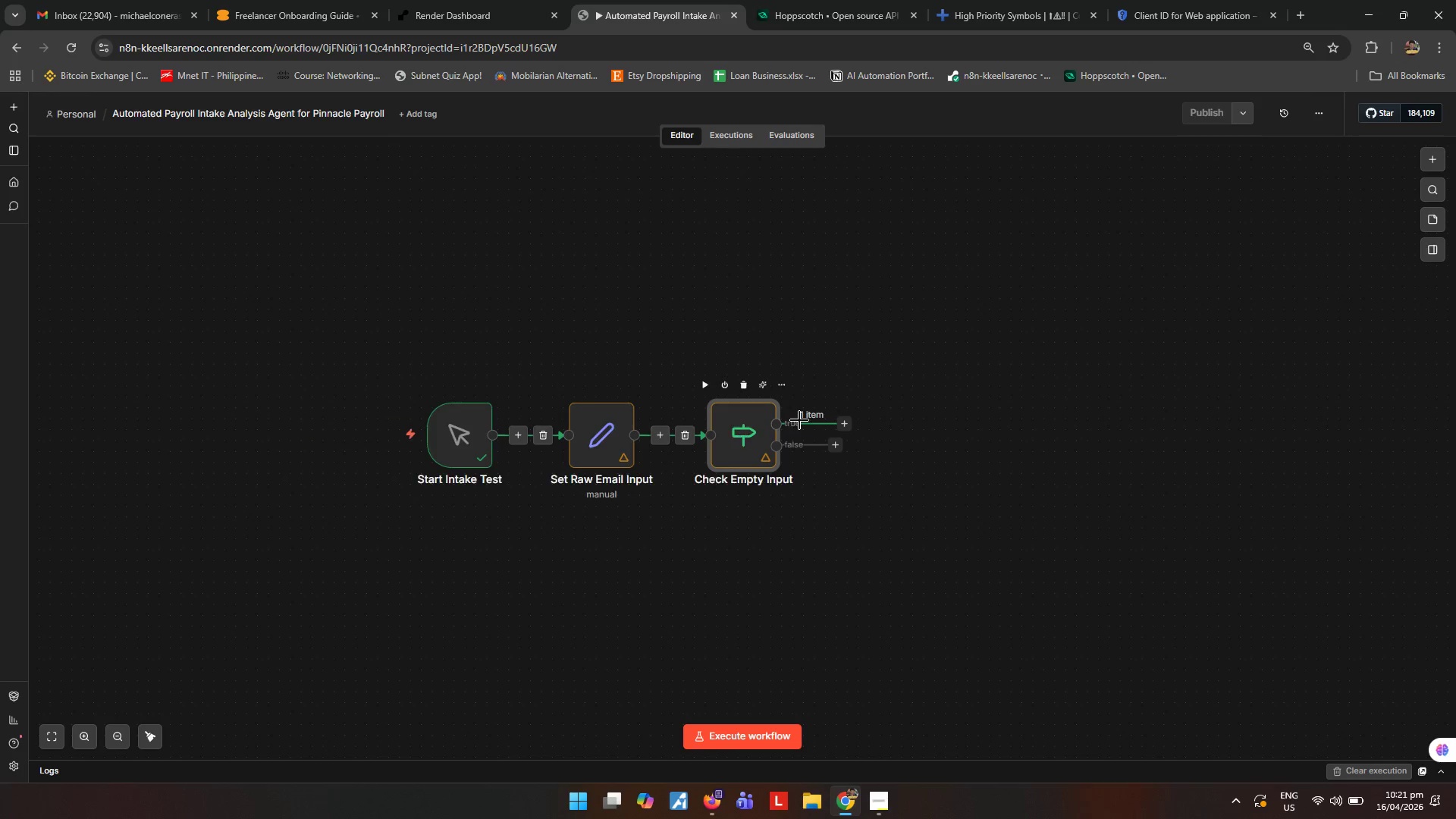 
left_click([993, 650])
 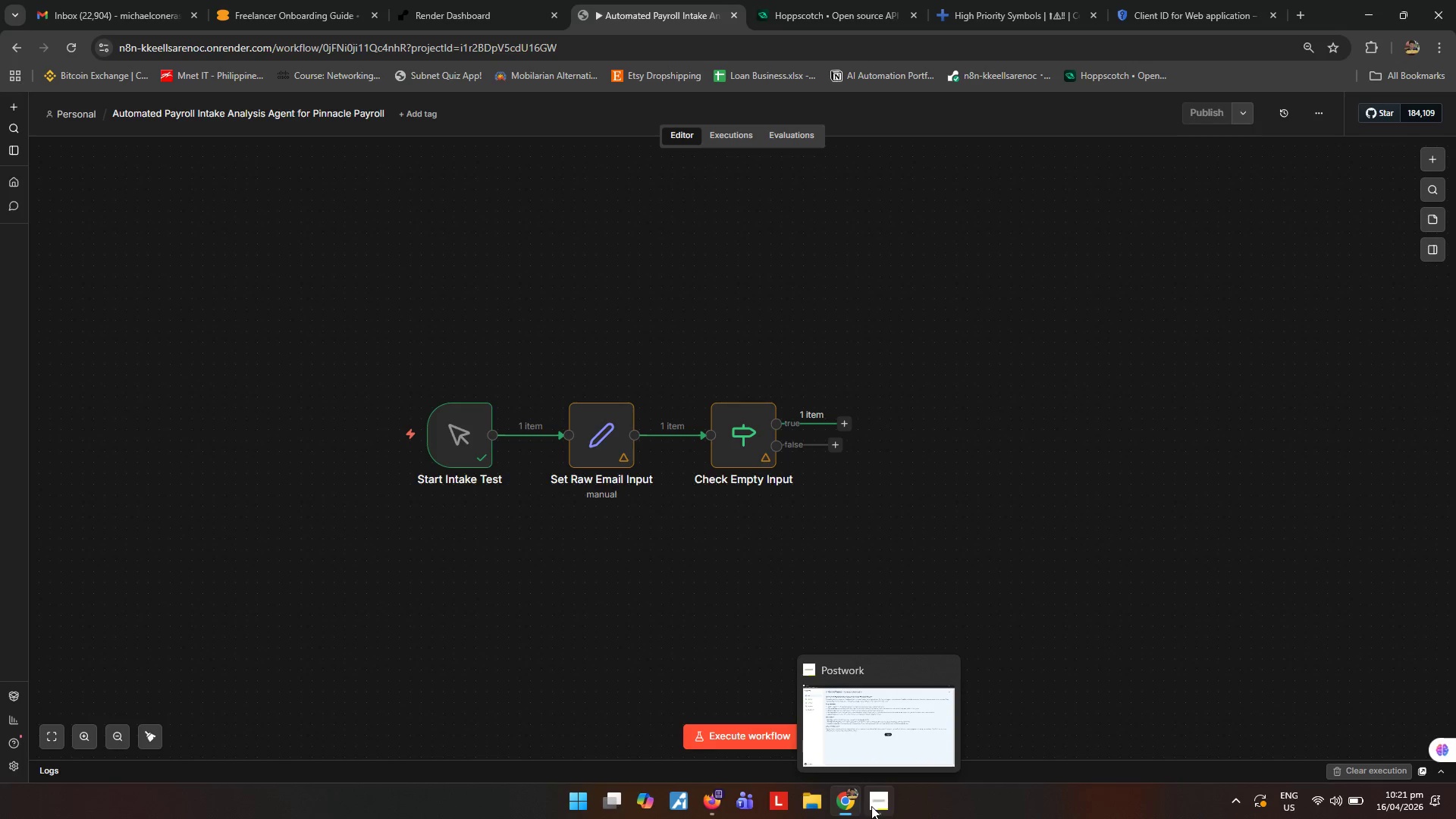 
wait(7.03)
 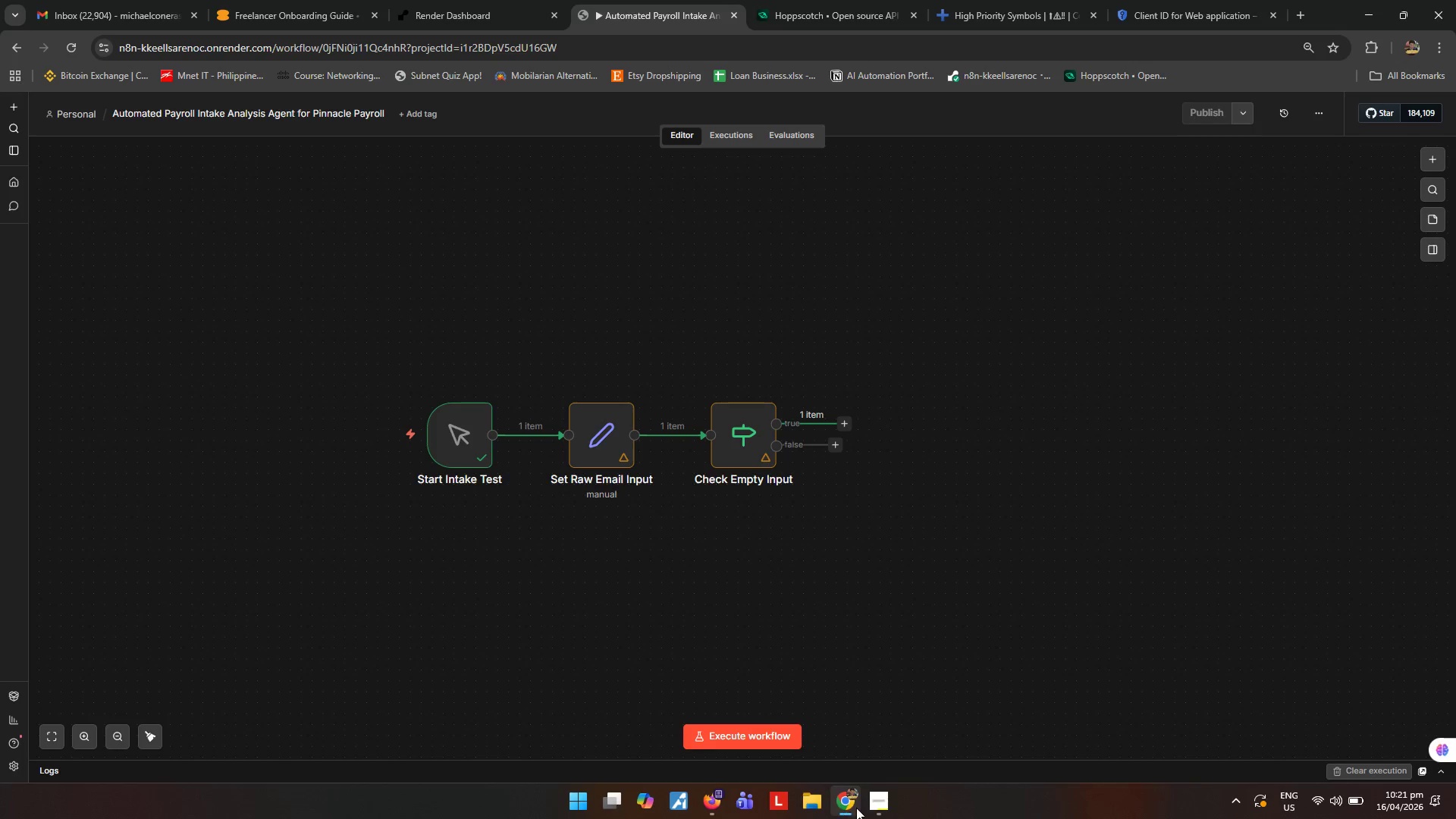 
left_click([871, 806])